 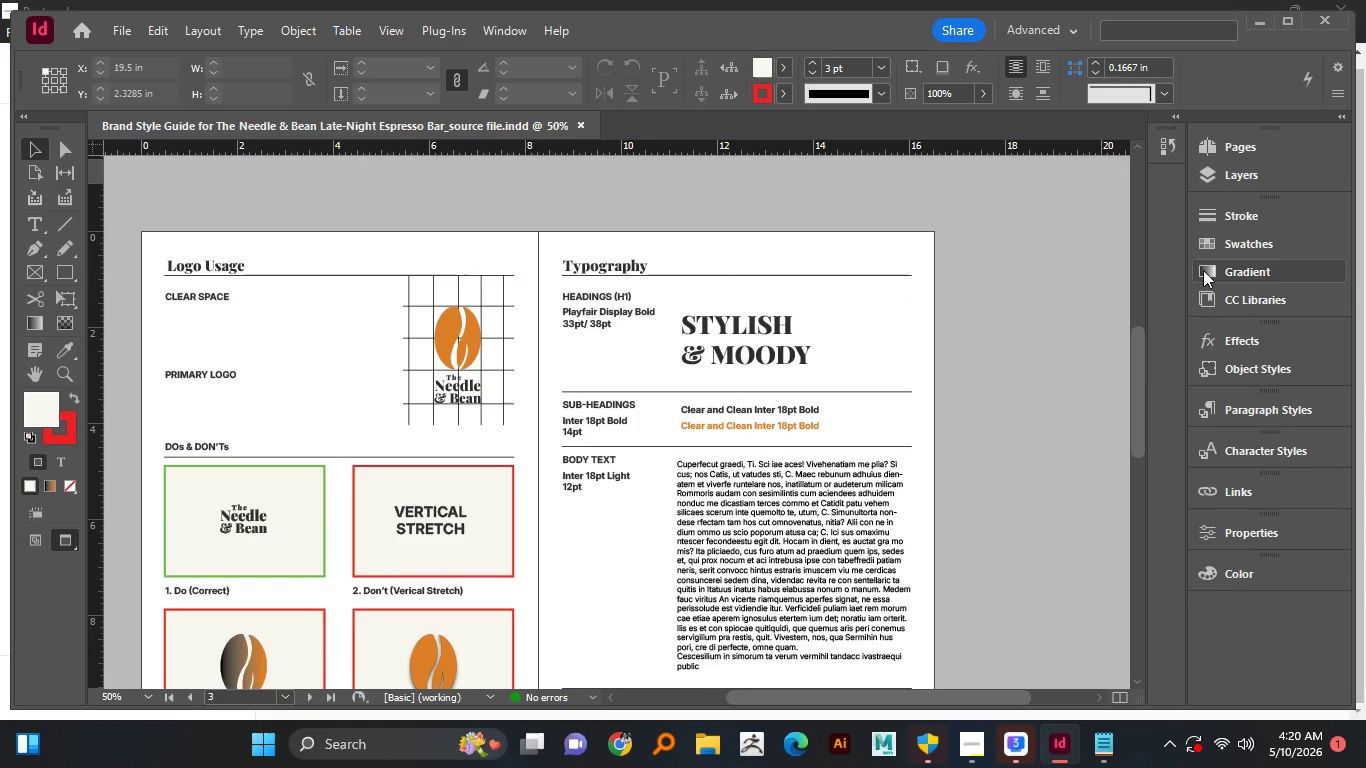 
left_click([1221, 249])
 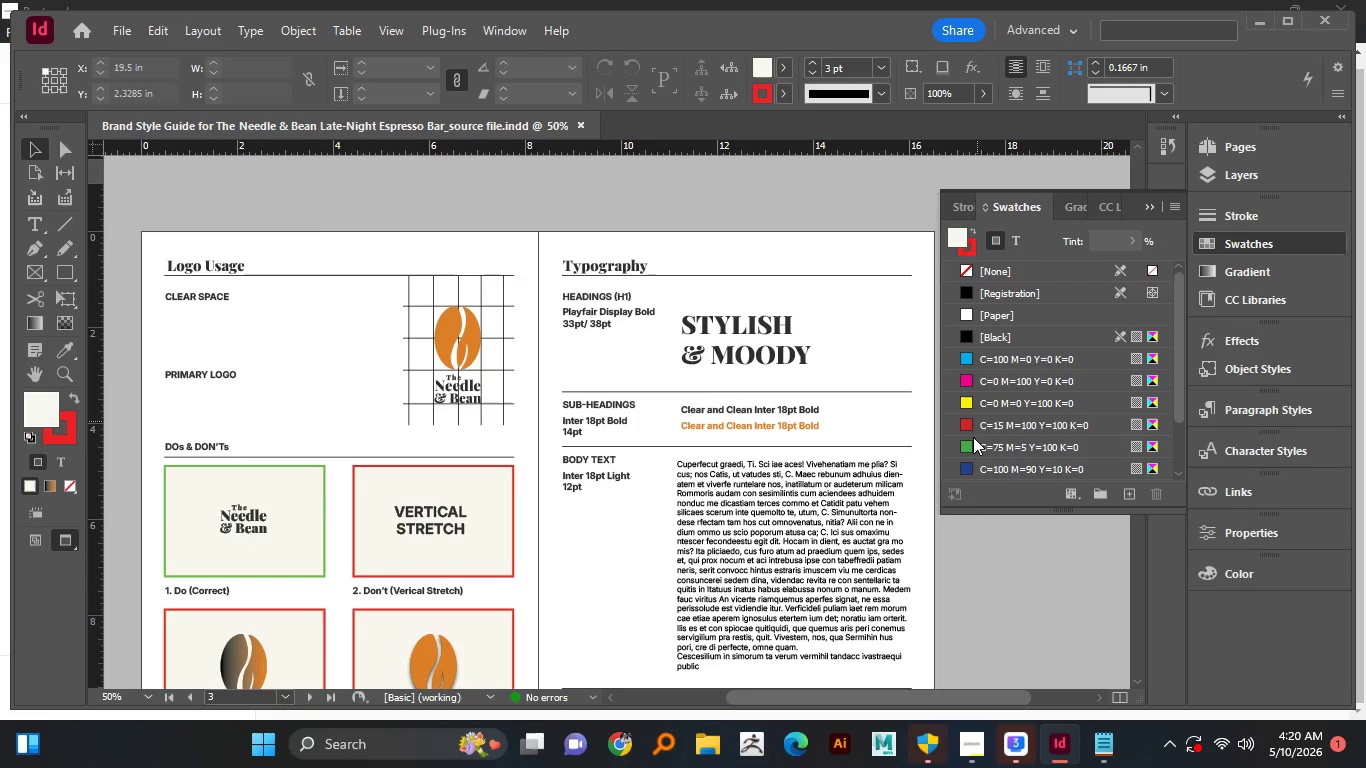 
left_click([980, 418])
 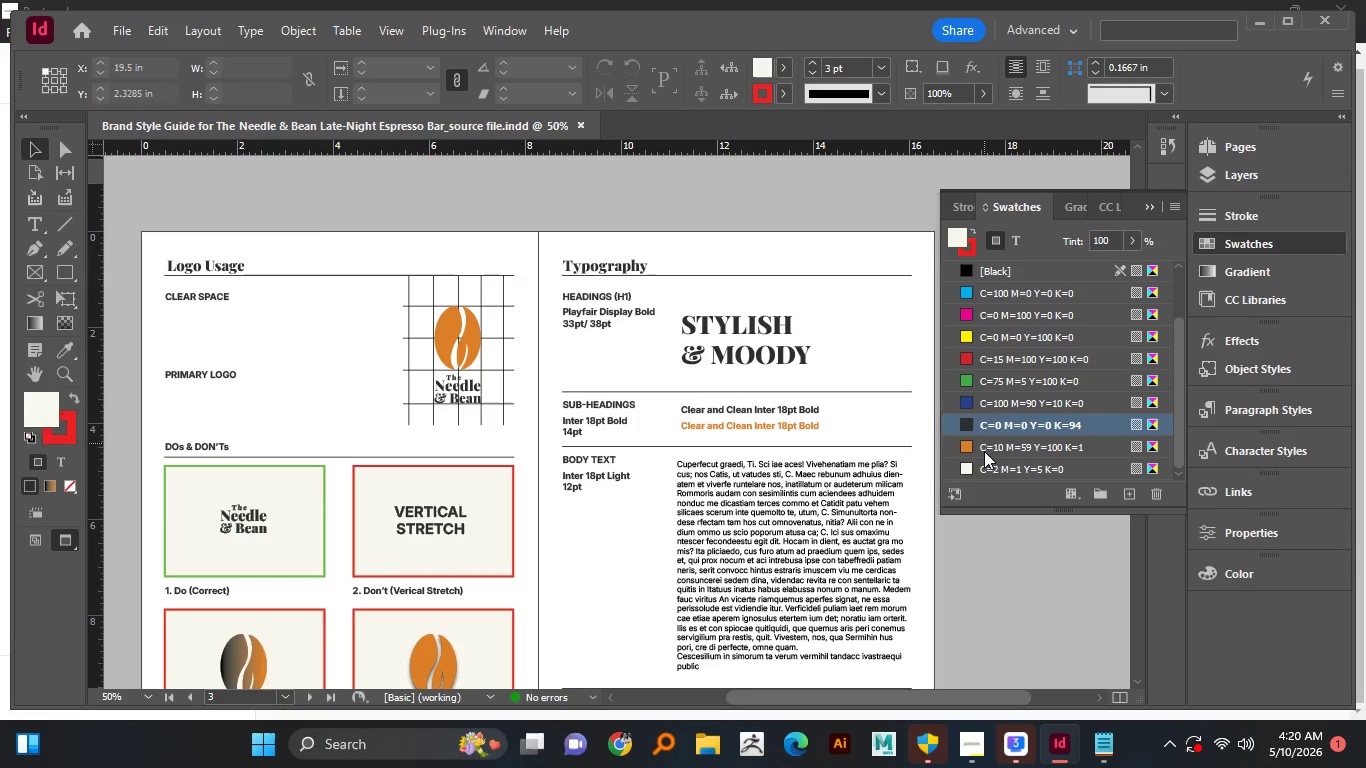 
scroll: coordinate [969, 450], scroll_direction: down, amount: 8.0
 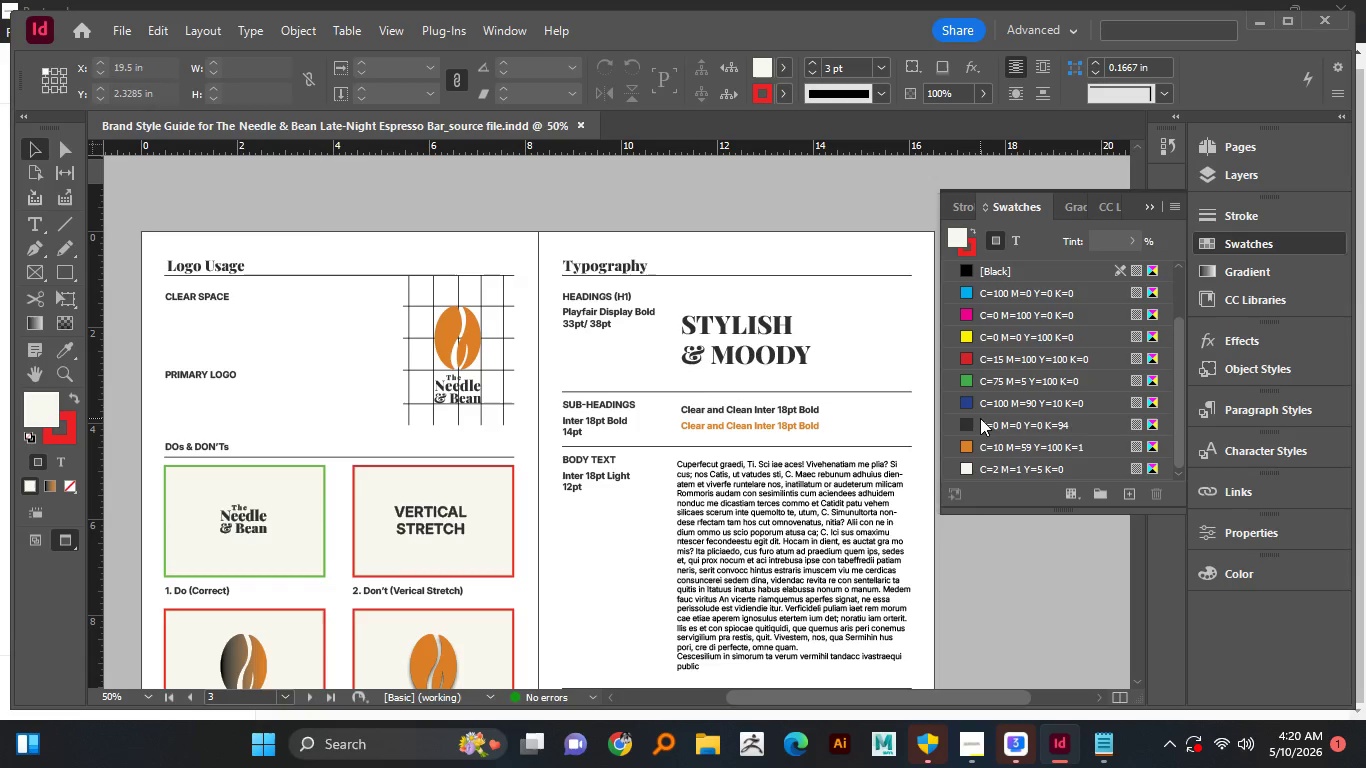 
hold_key(key=ControlLeft, duration=0.42)
 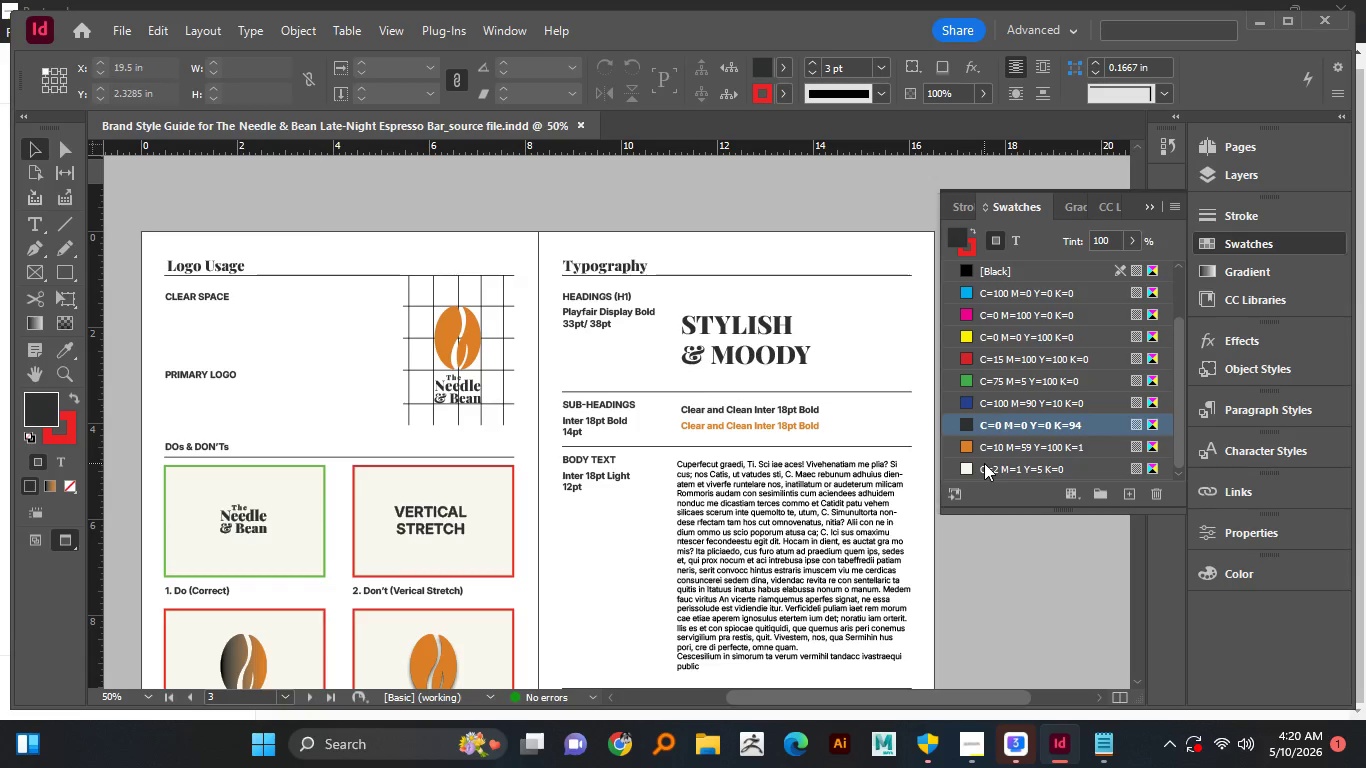 
hold_key(key=ShiftLeft, duration=1.16)
left_click([984, 463])
 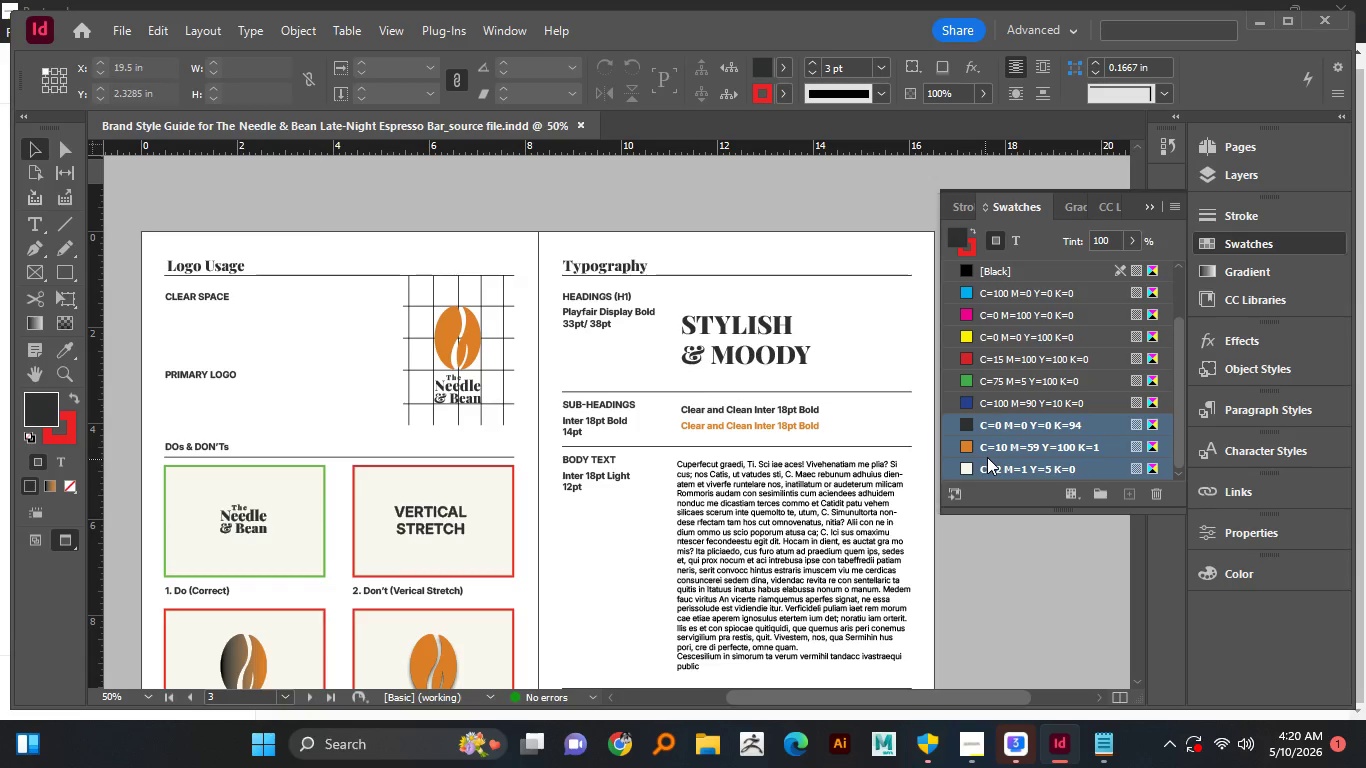 
scroll: coordinate [988, 455], scroll_direction: down, amount: 3.0
 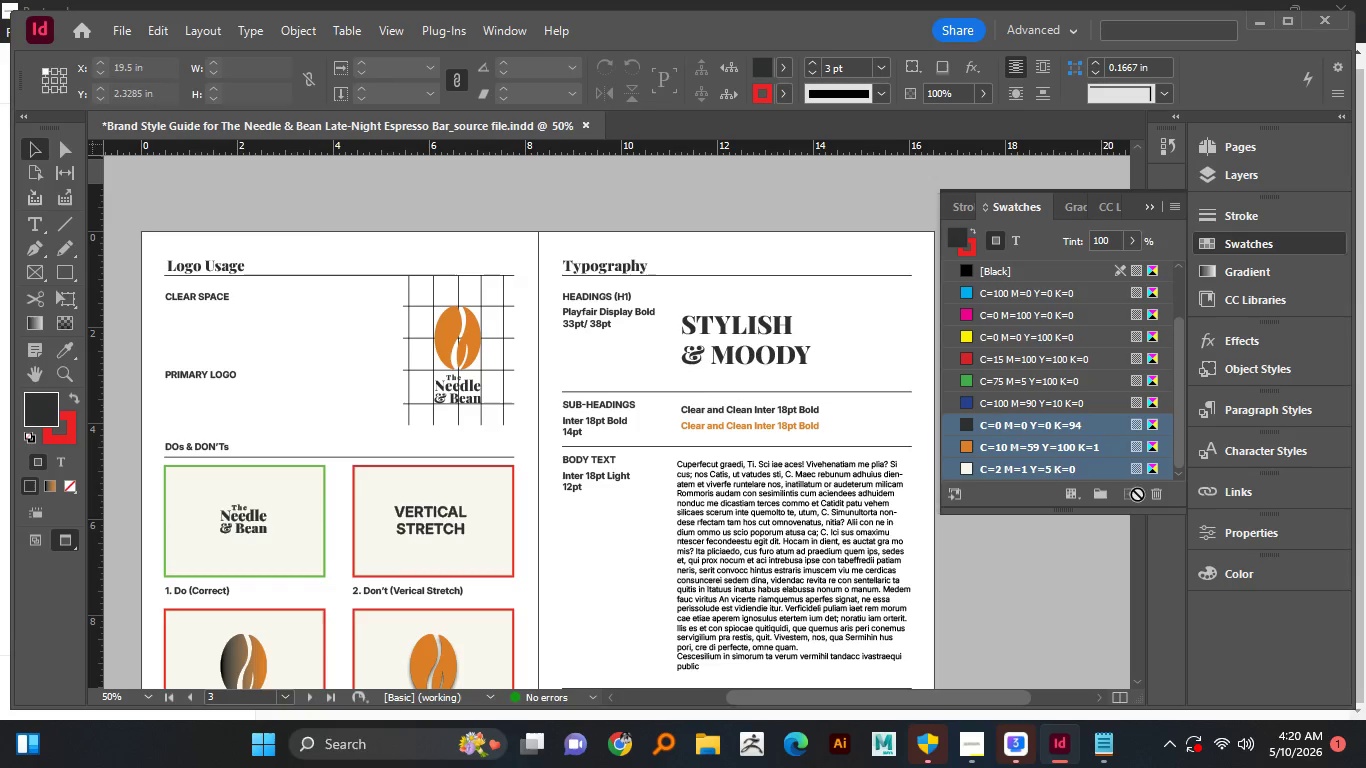 
left_click([1103, 495])
 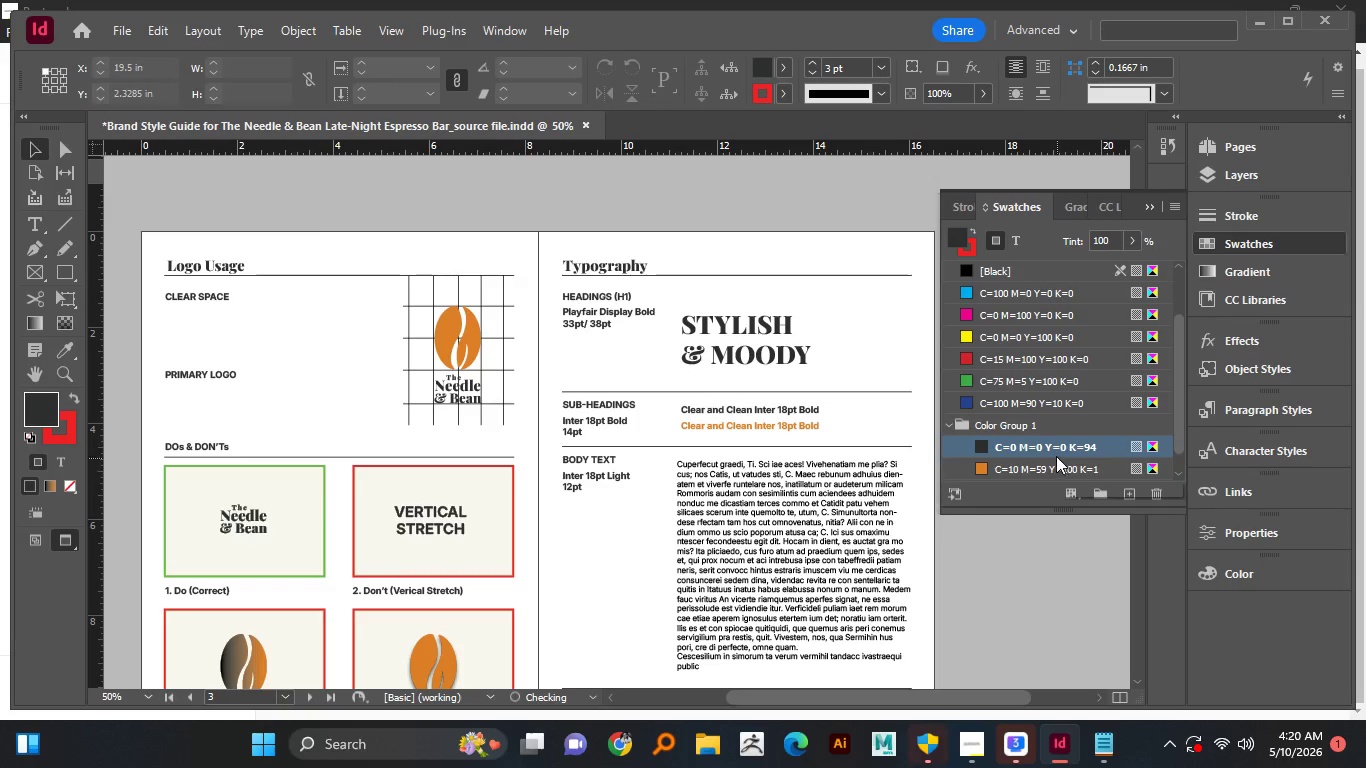 
scroll: coordinate [849, 459], scroll_direction: down, amount: 24.0
 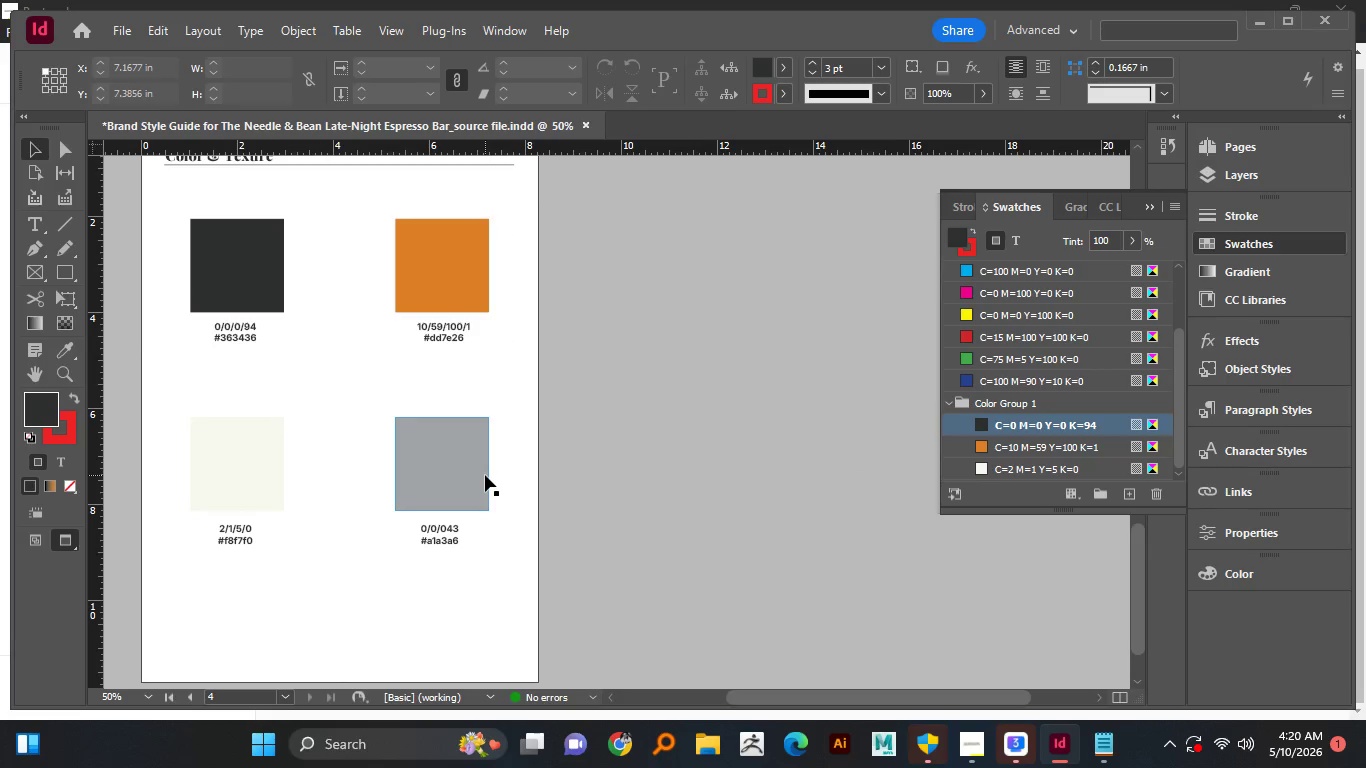 
left_click([495, 467])
 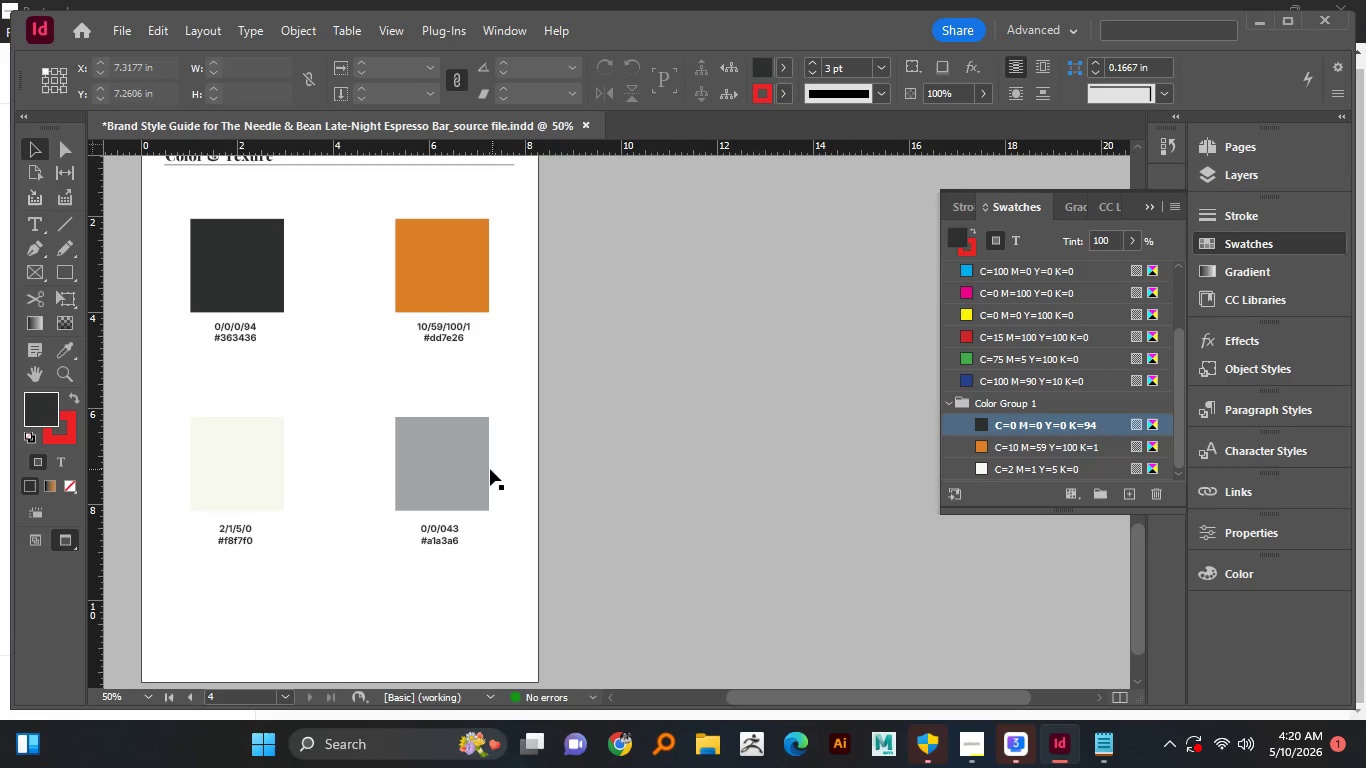 
double_click([486, 469])
 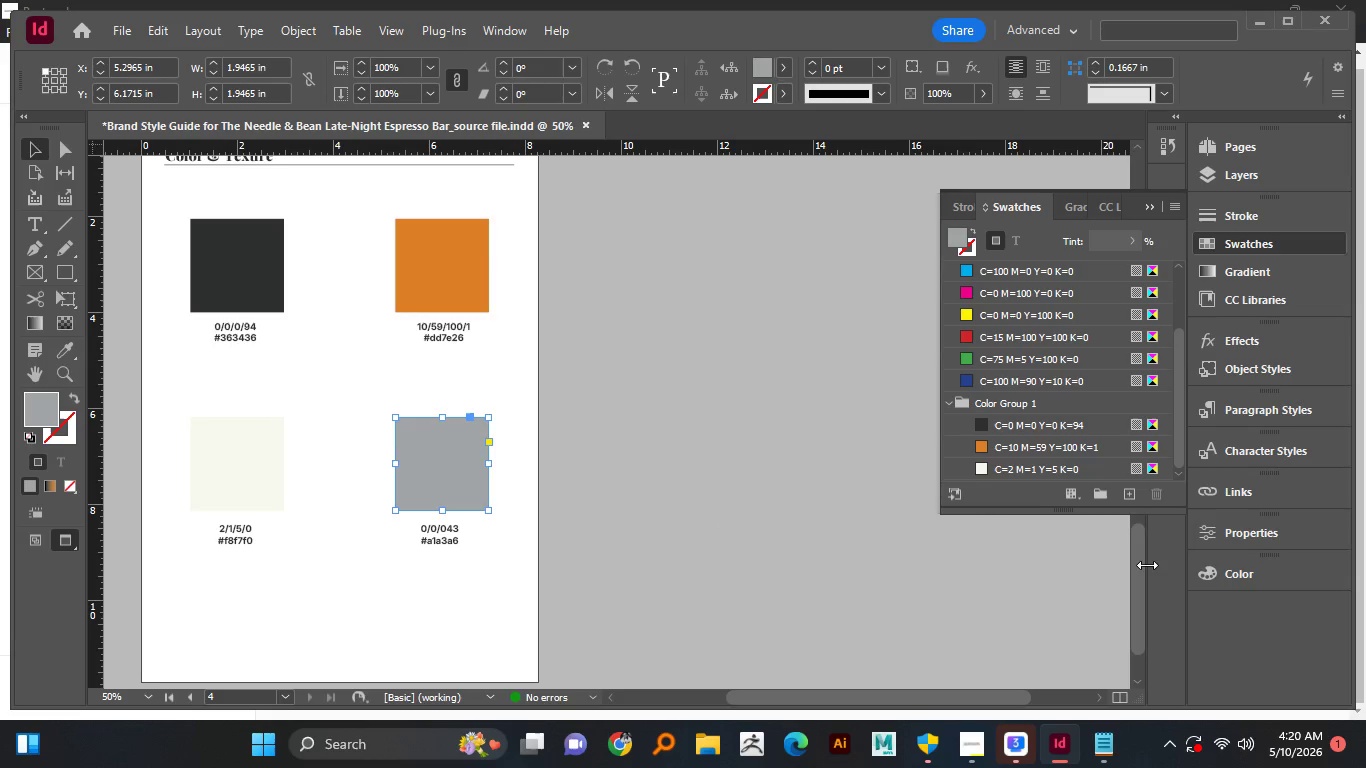 
wait(6.83)
 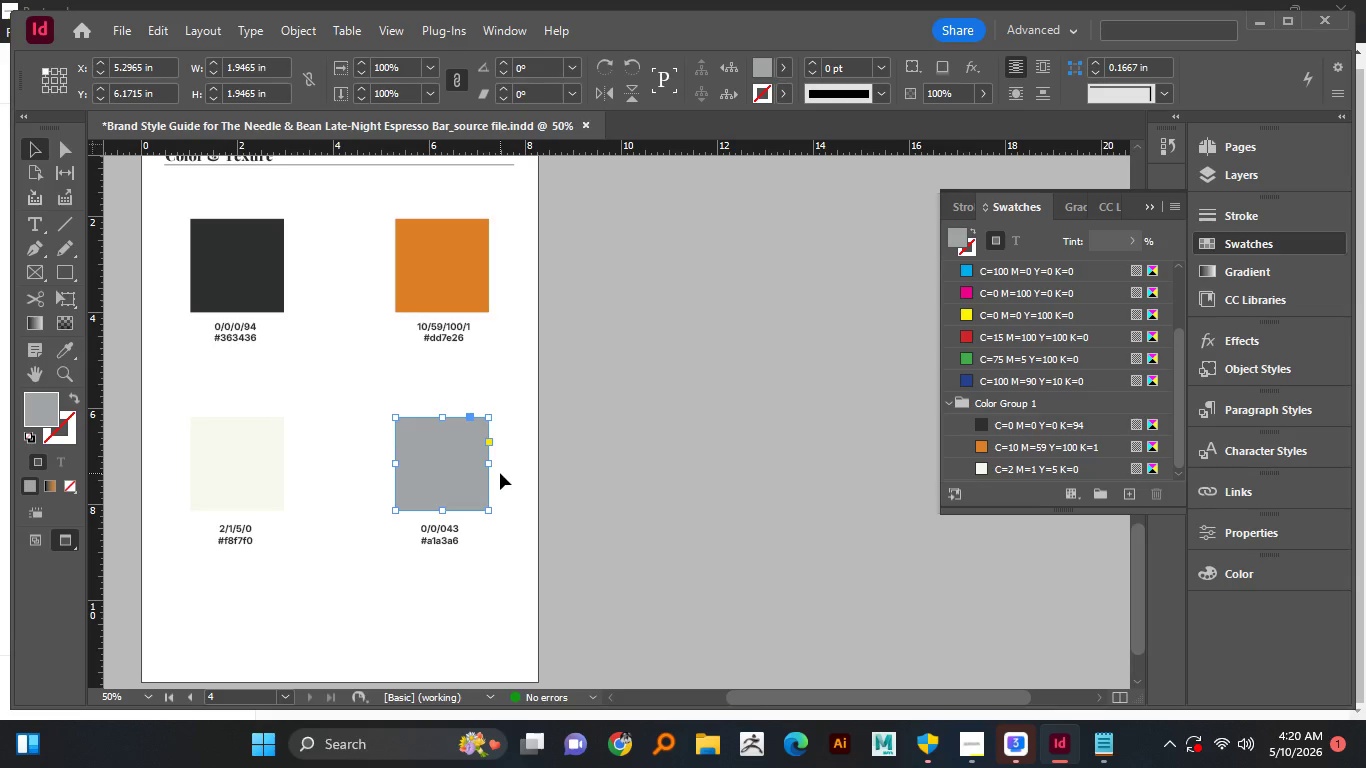 
left_click([1138, 494])
 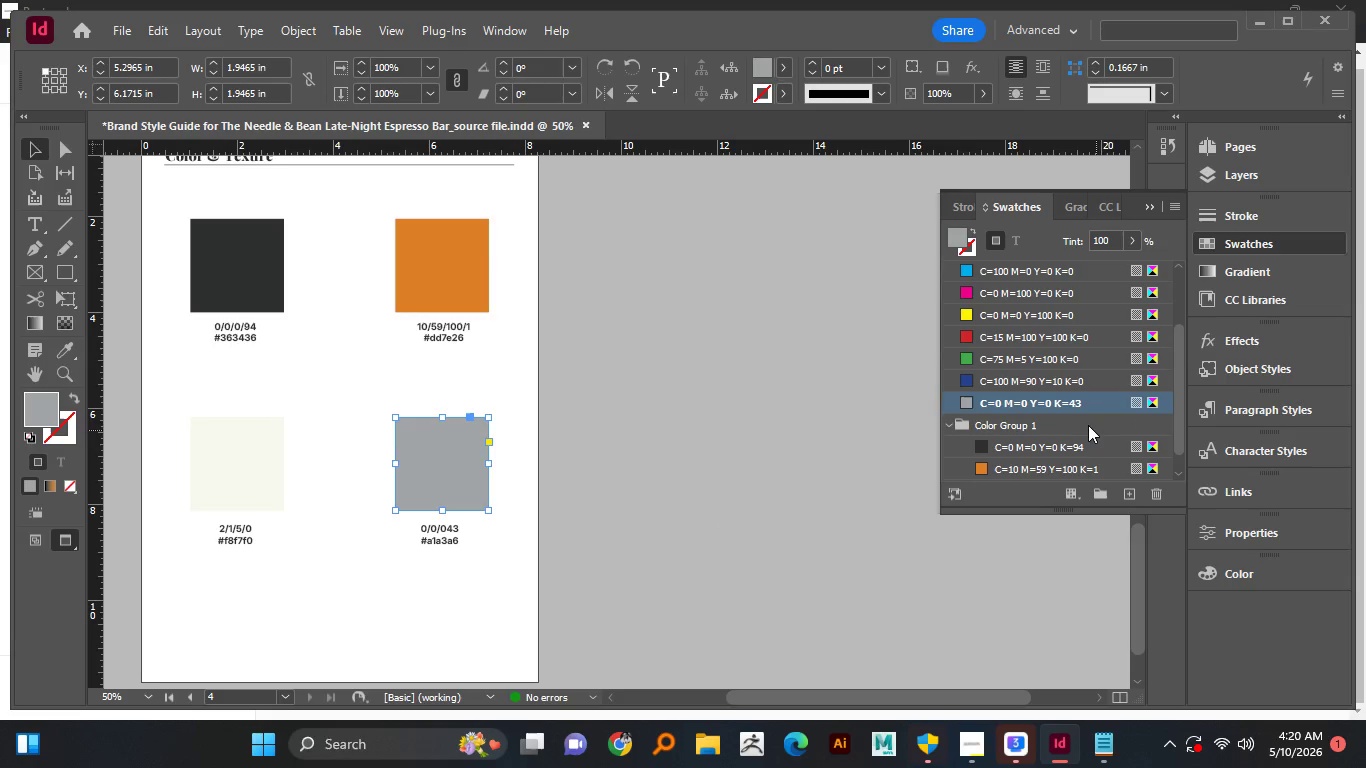 
left_click_drag(start_coordinate=[1077, 406], to_coordinate=[1064, 476])
 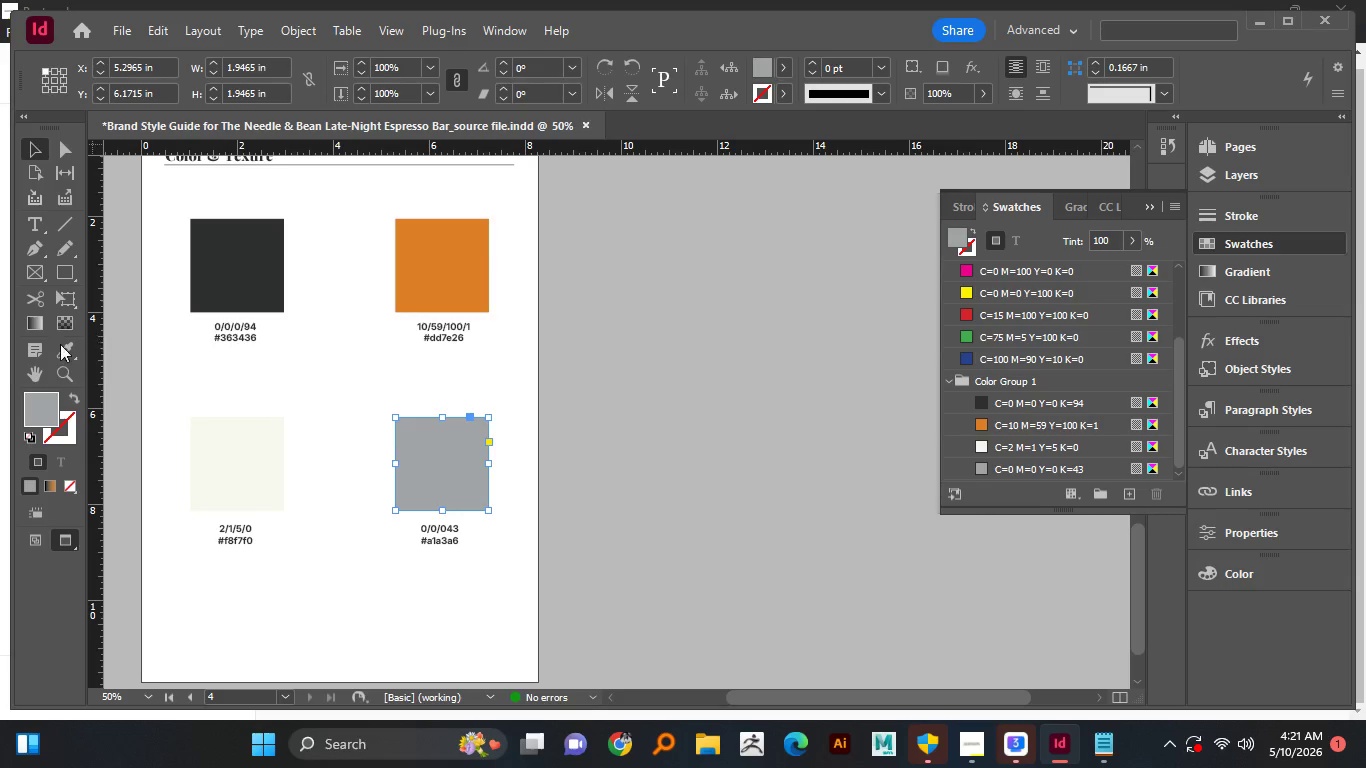 
wait(23.11)
 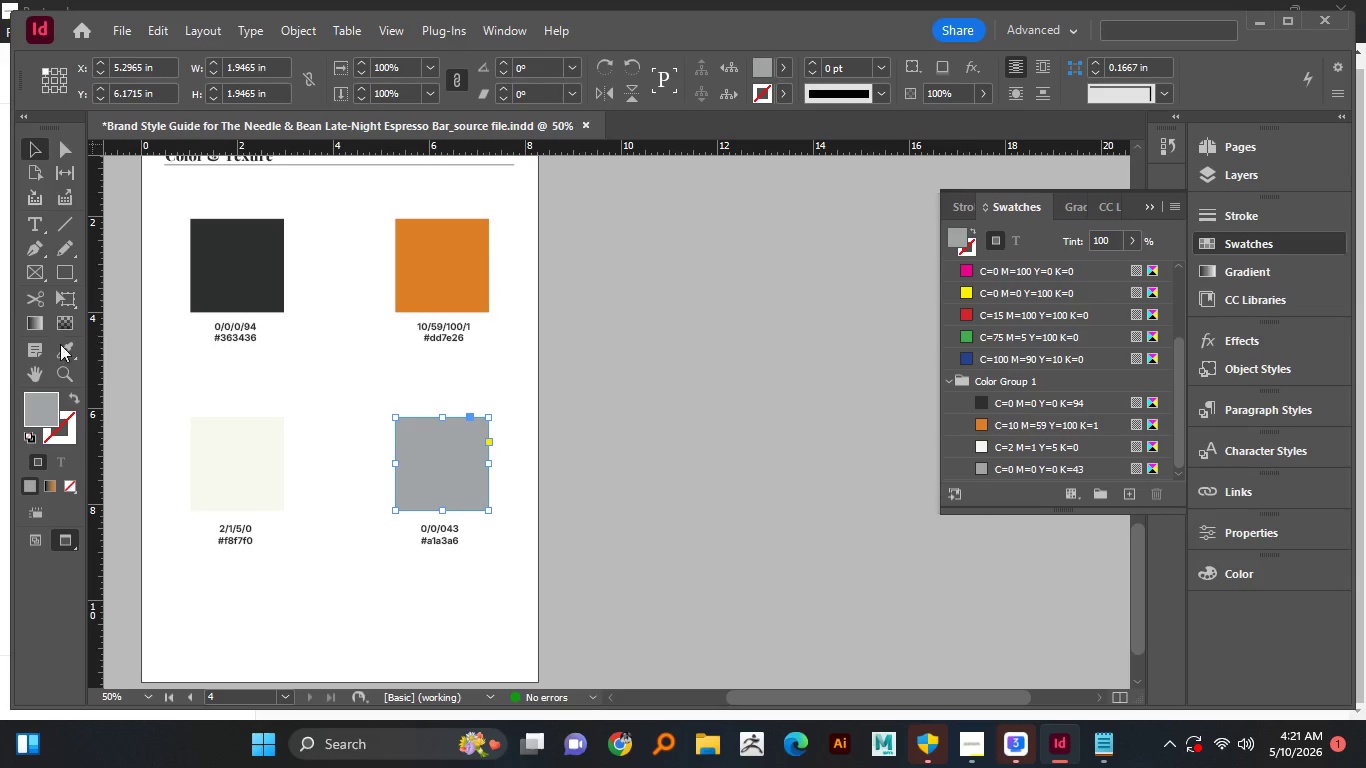 
left_click([983, 747])